 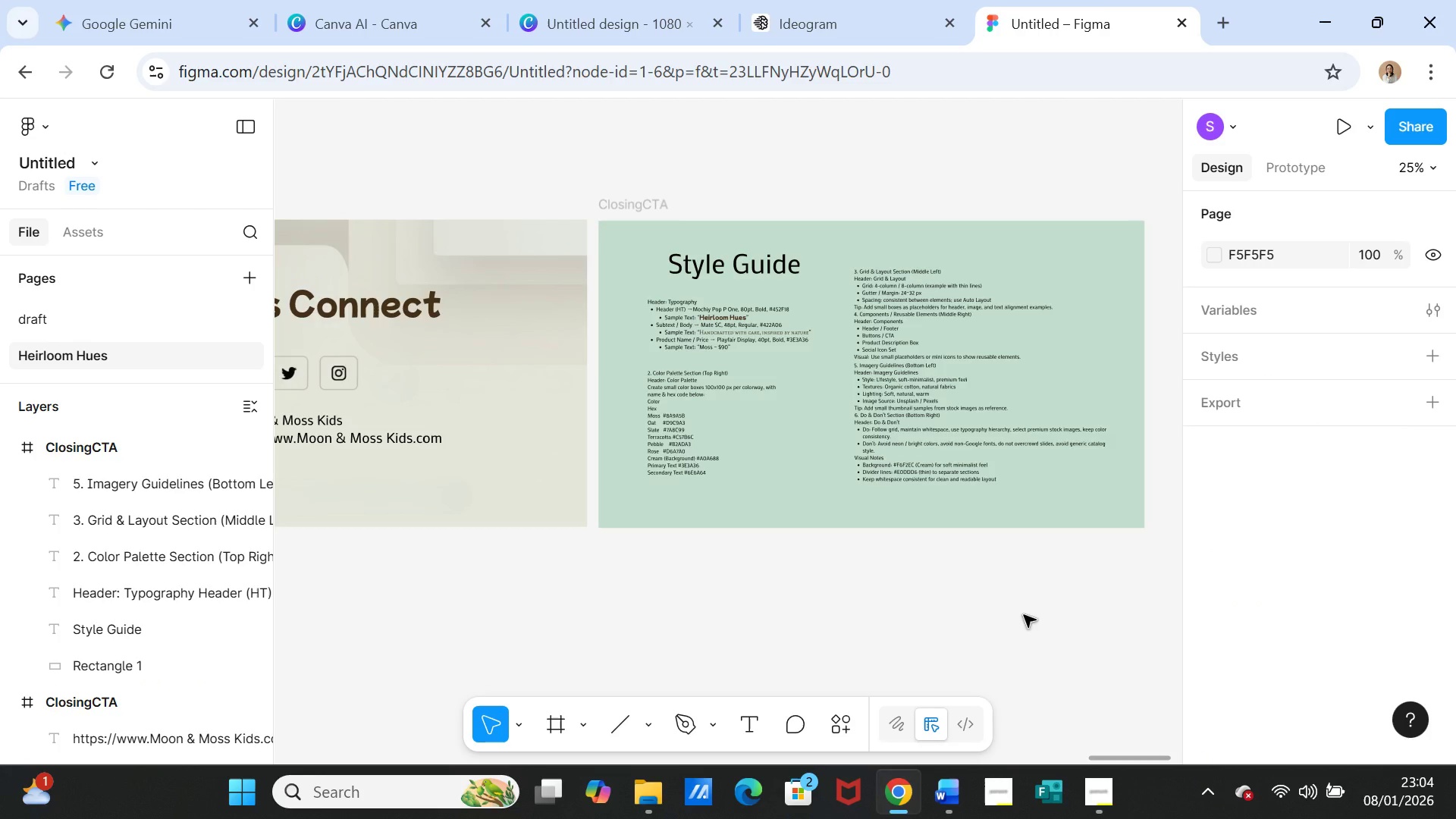 
left_click([698, 333])
 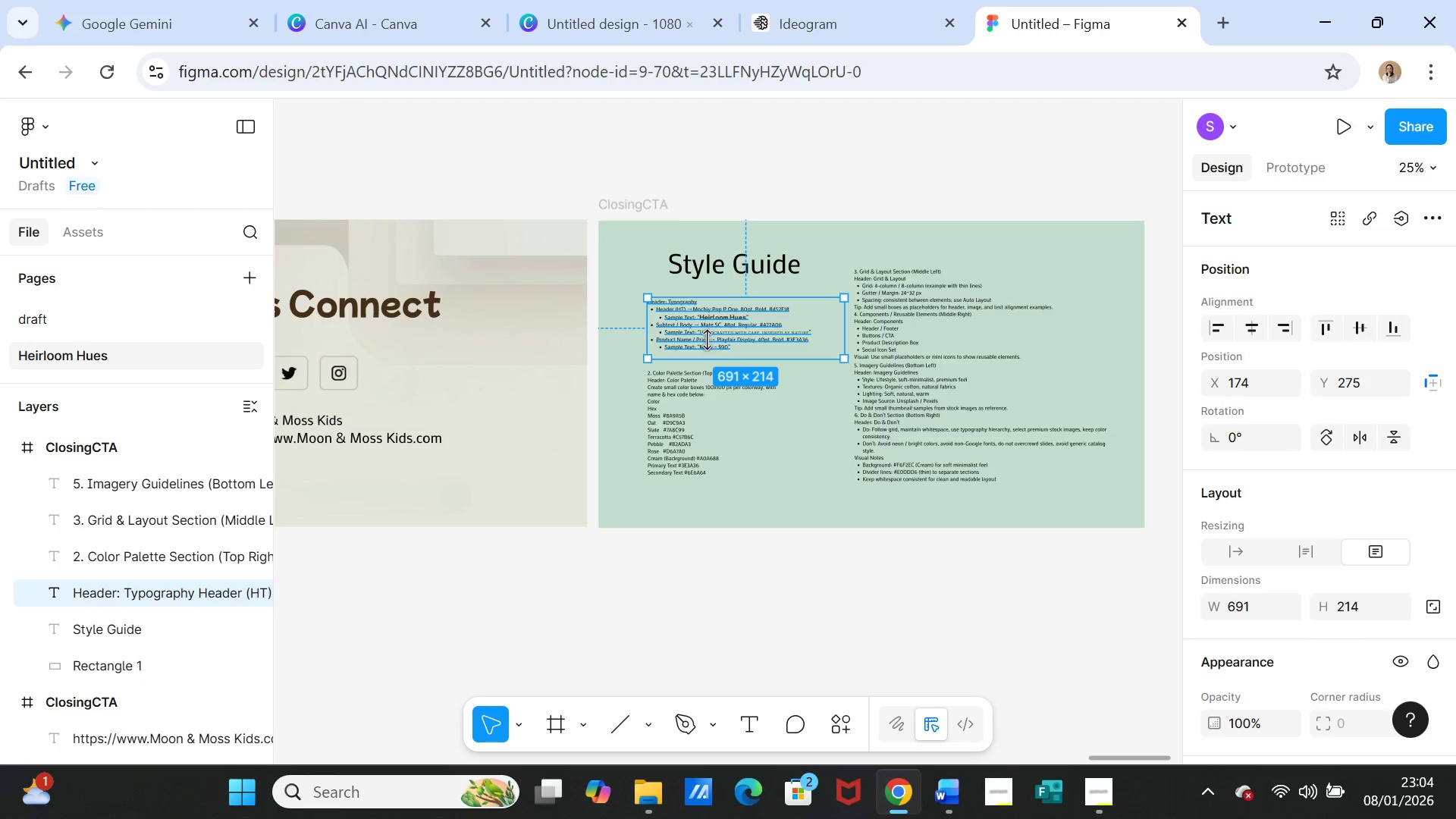 
left_click_drag(start_coordinate=[704, 331], to_coordinate=[704, 338])
 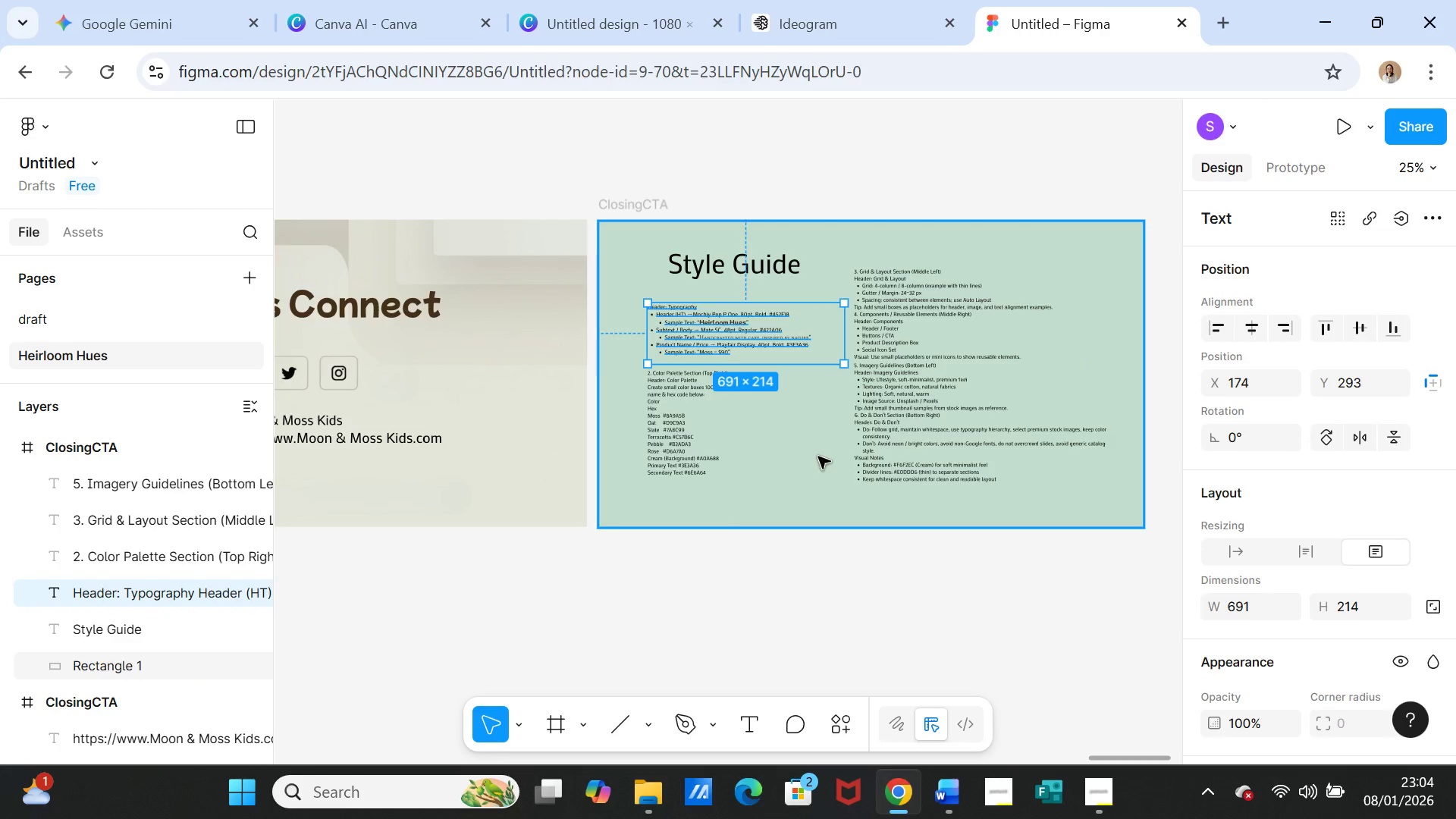 
left_click([818, 457])
 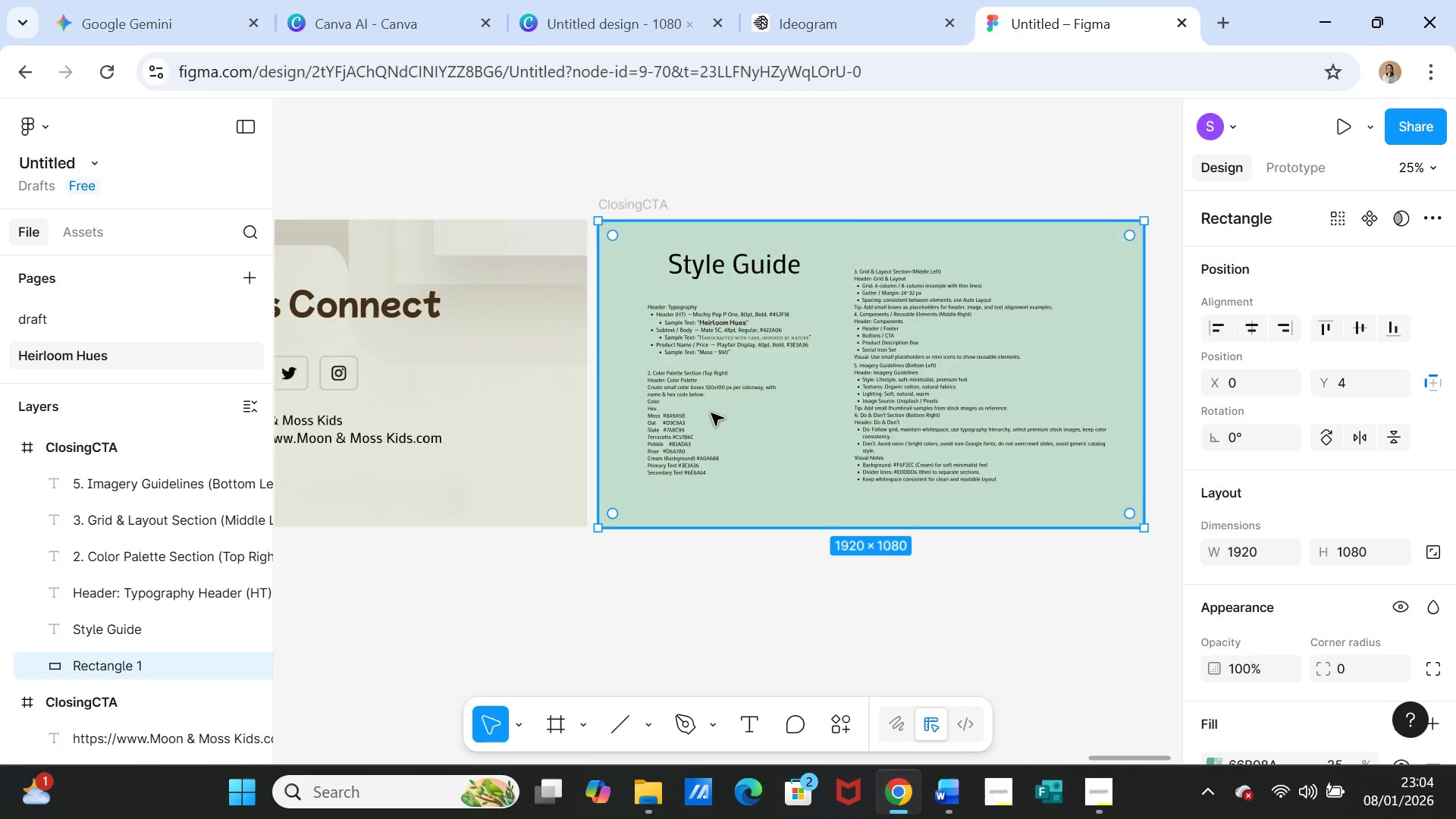 
left_click([695, 384])
 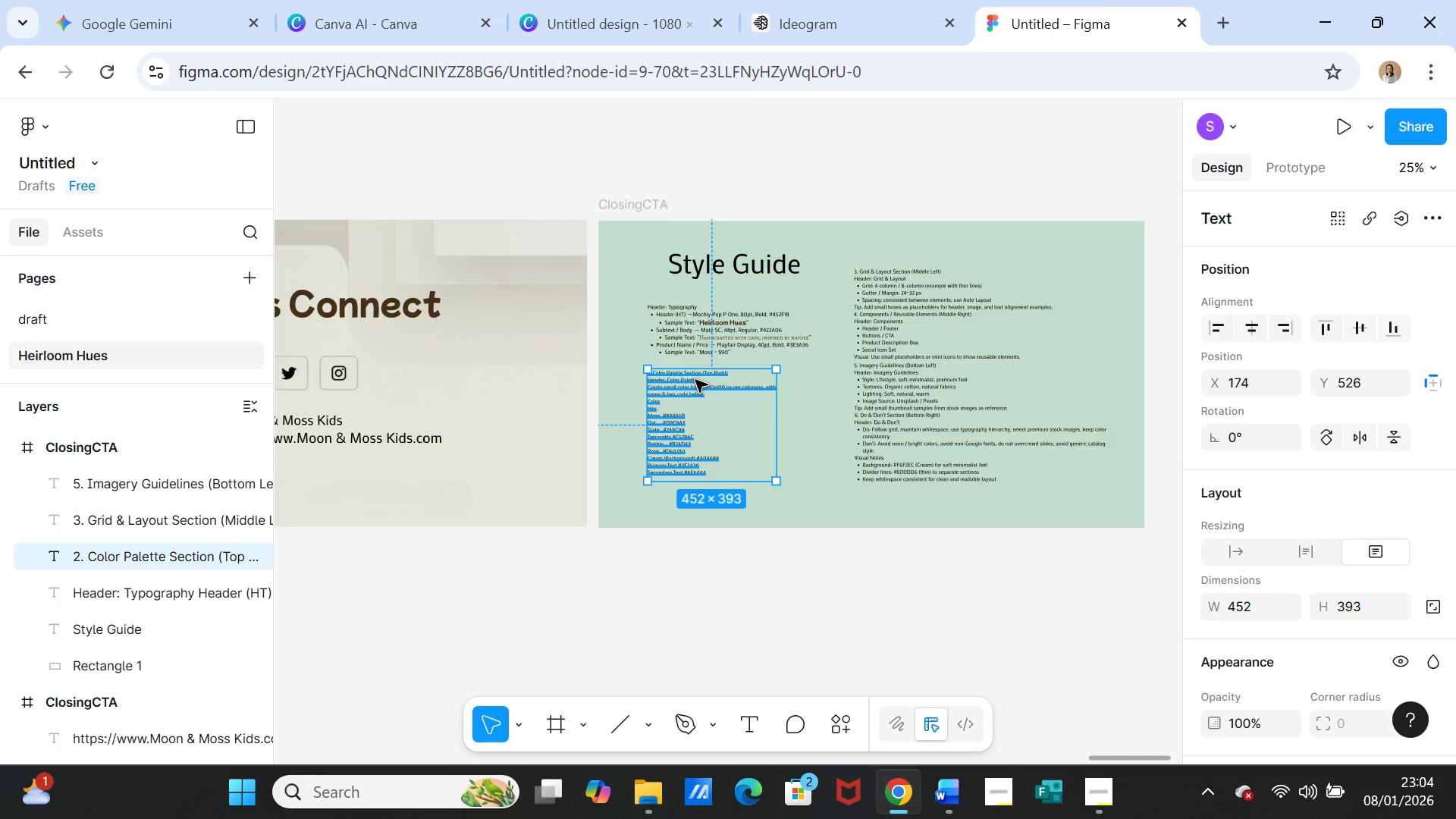 
left_click_drag(start_coordinate=[695, 380], to_coordinate=[695, 374])
 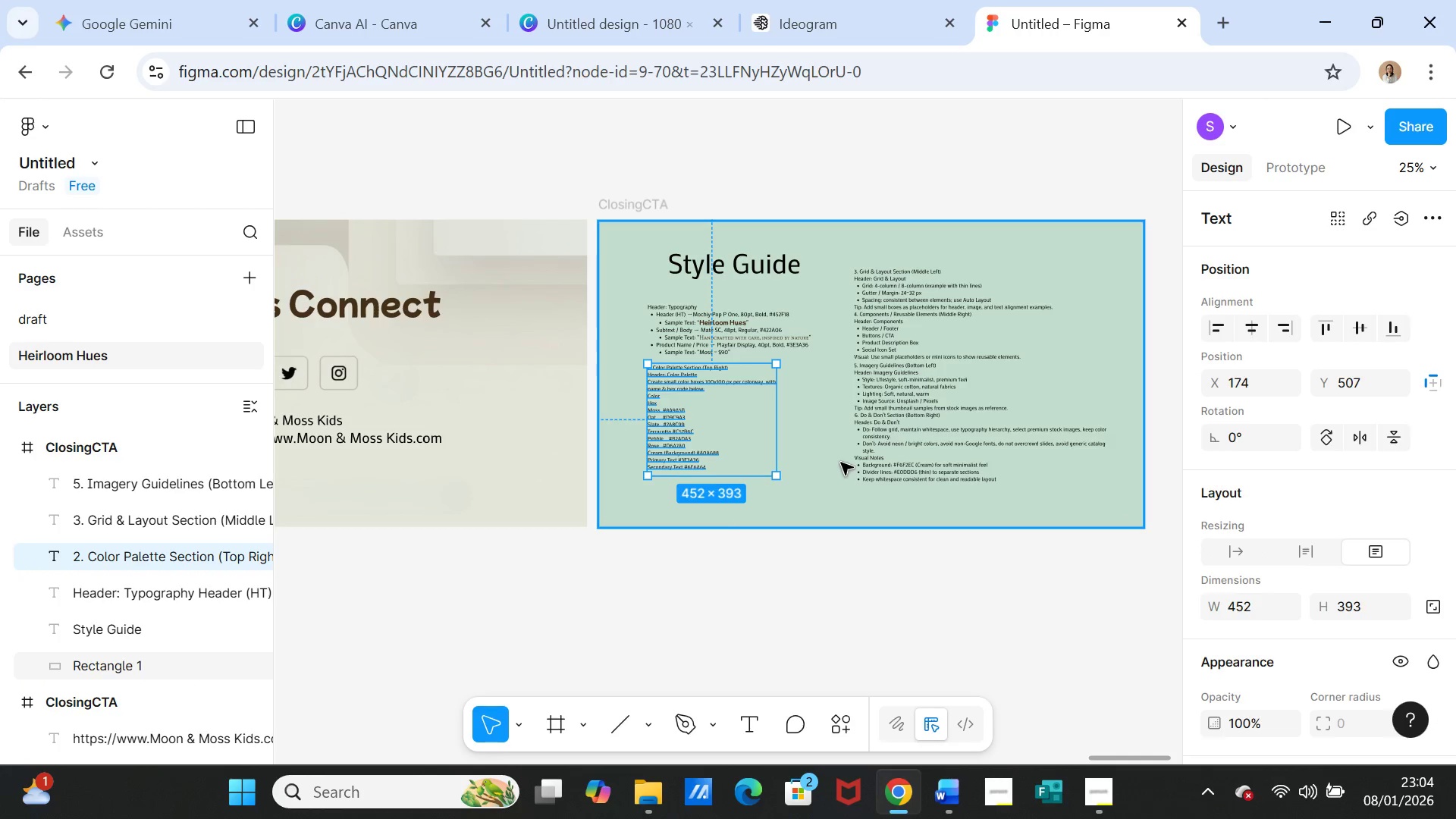 
left_click([841, 463])
 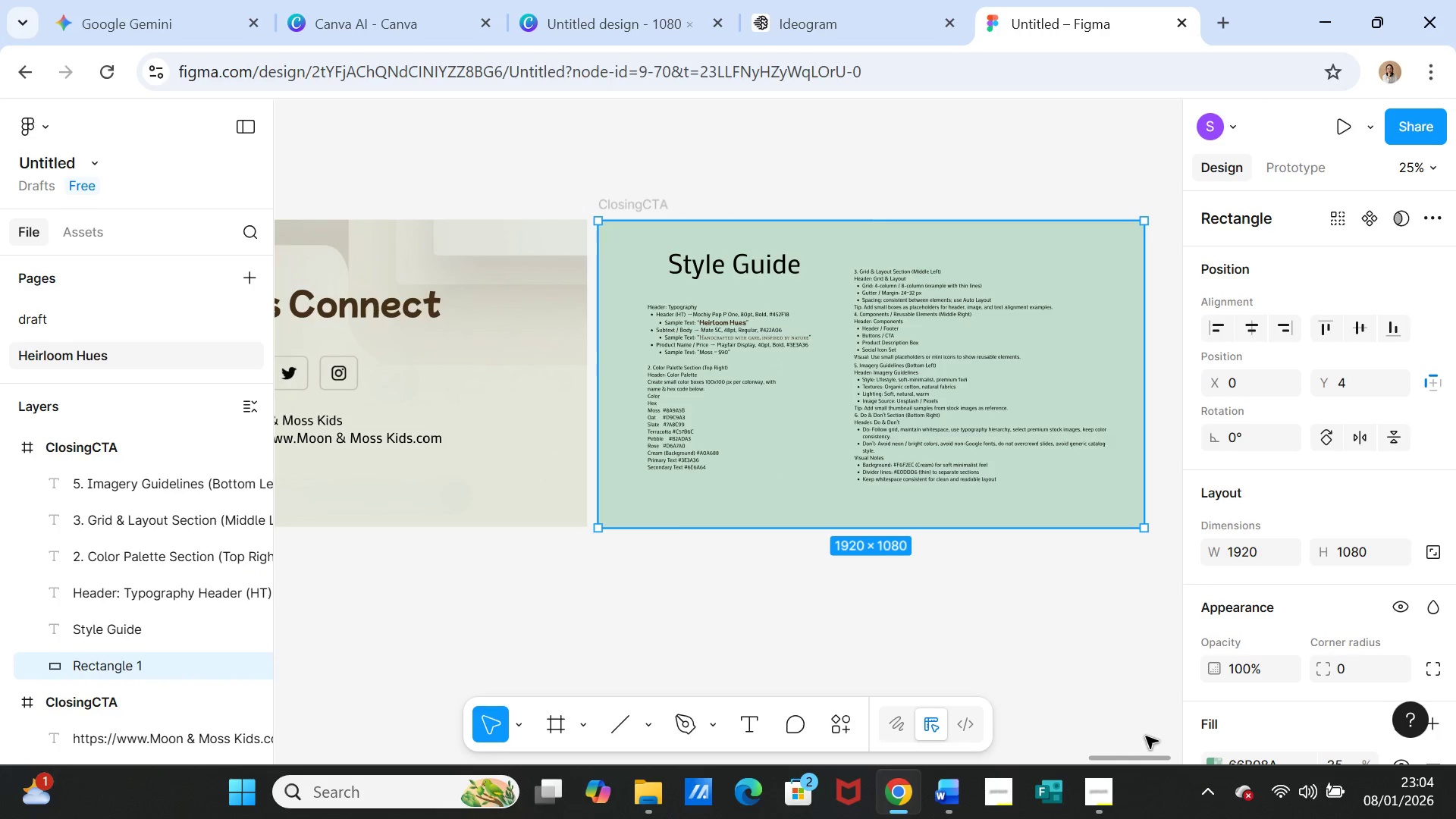 
left_click_drag(start_coordinate=[1149, 756], to_coordinate=[1113, 758])
 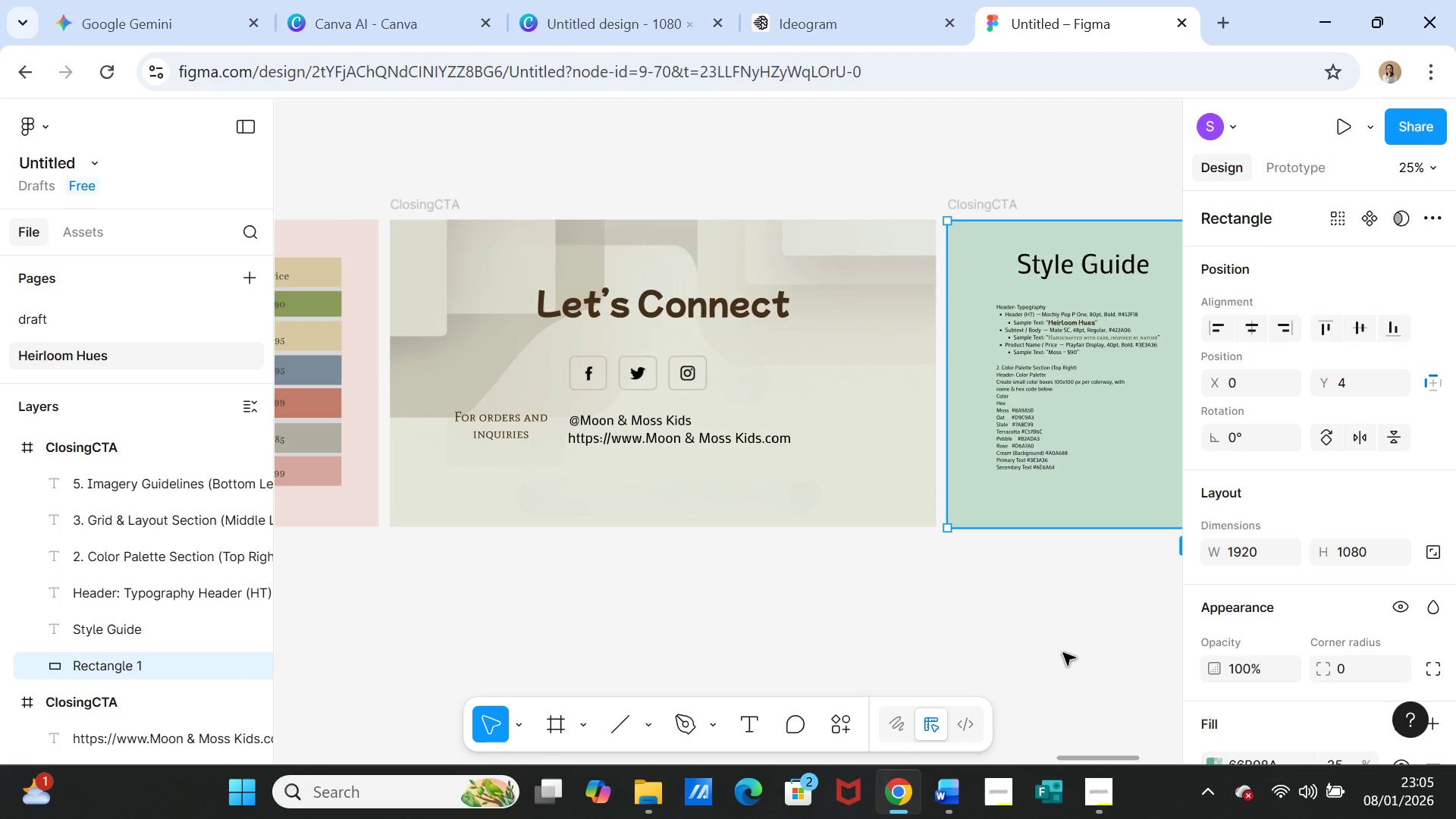 
left_click([1063, 653])
 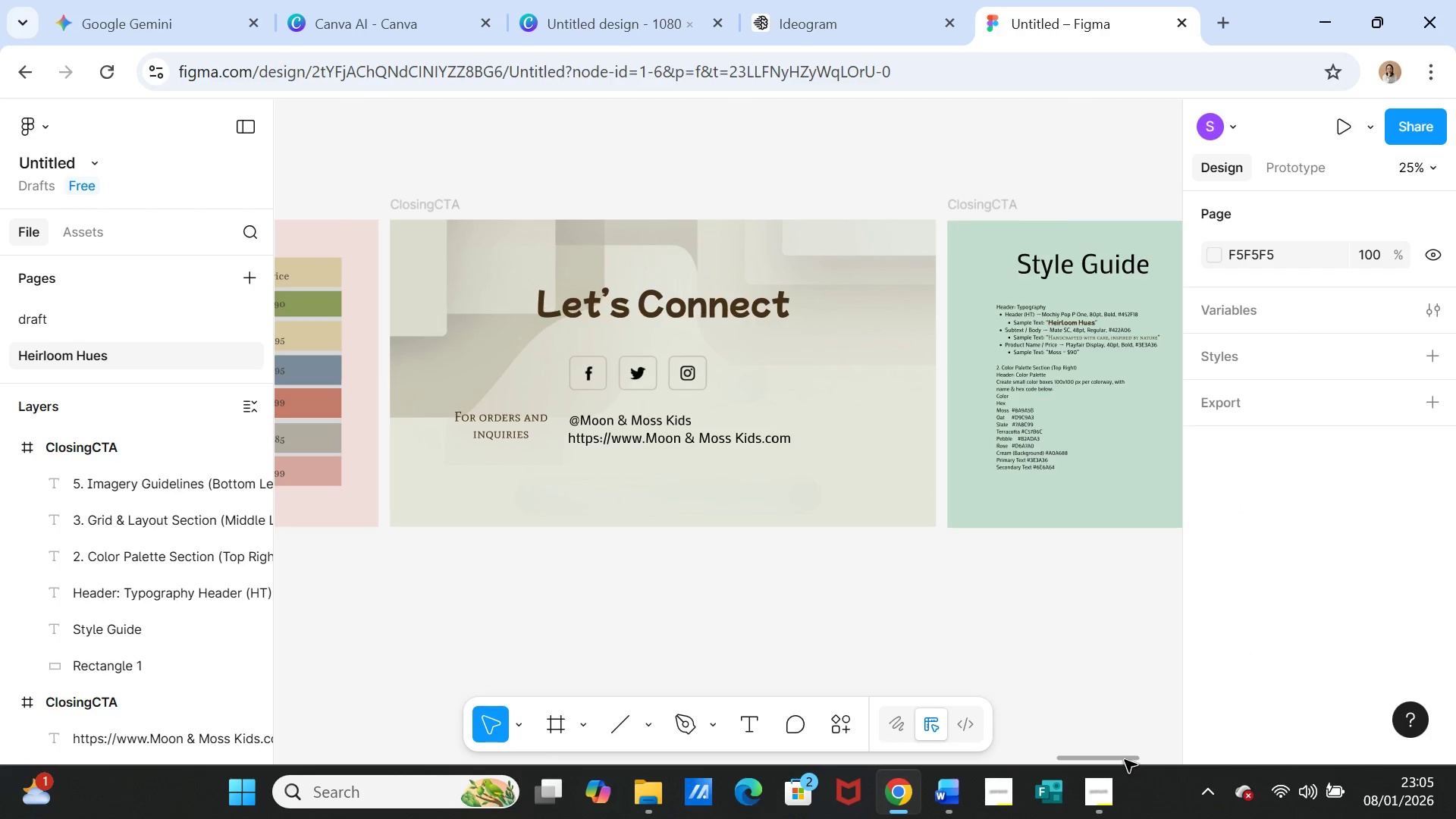 
left_click_drag(start_coordinate=[1125, 759], to_coordinate=[638, 666])
 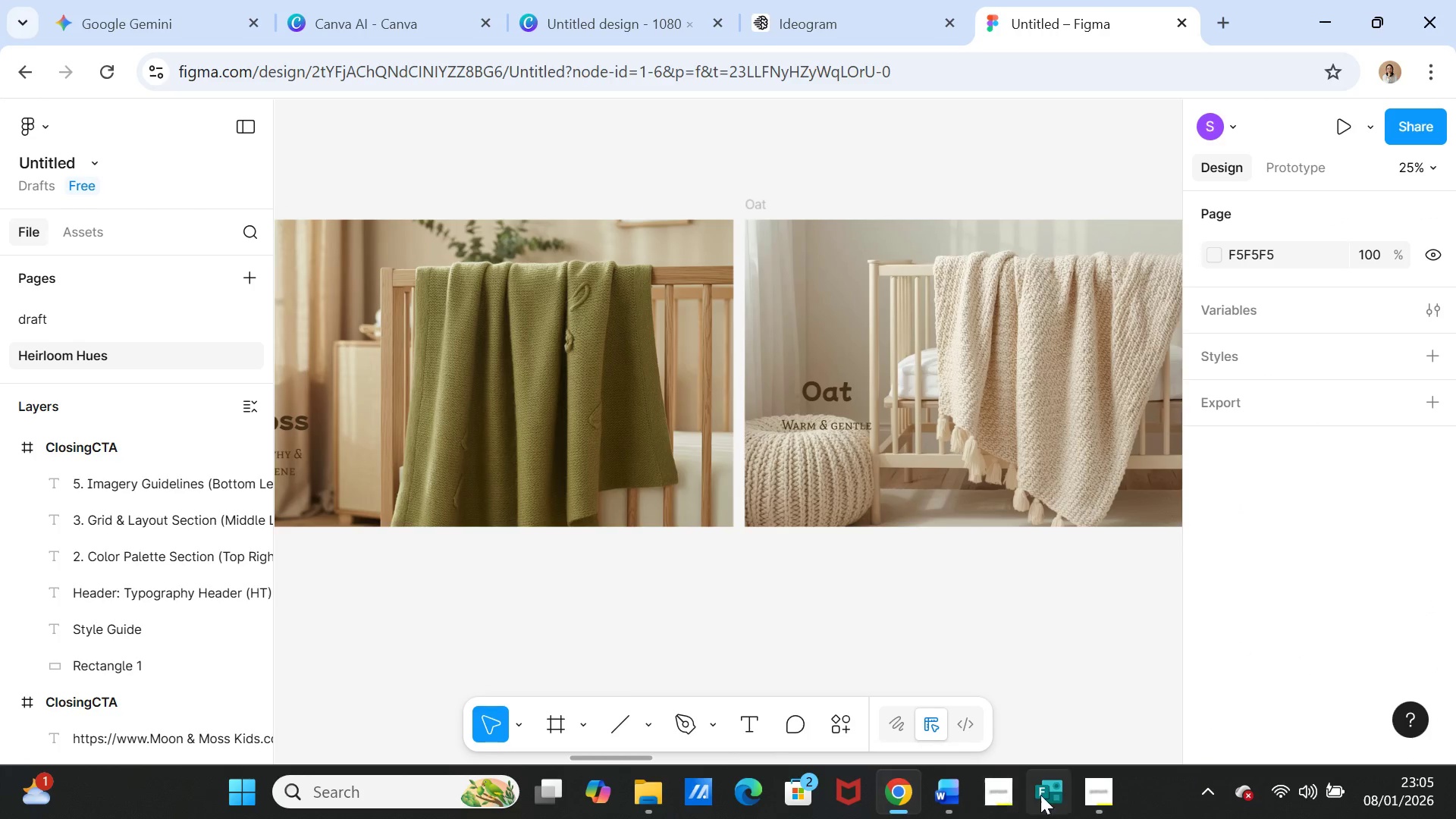 
left_click([1087, 784])